 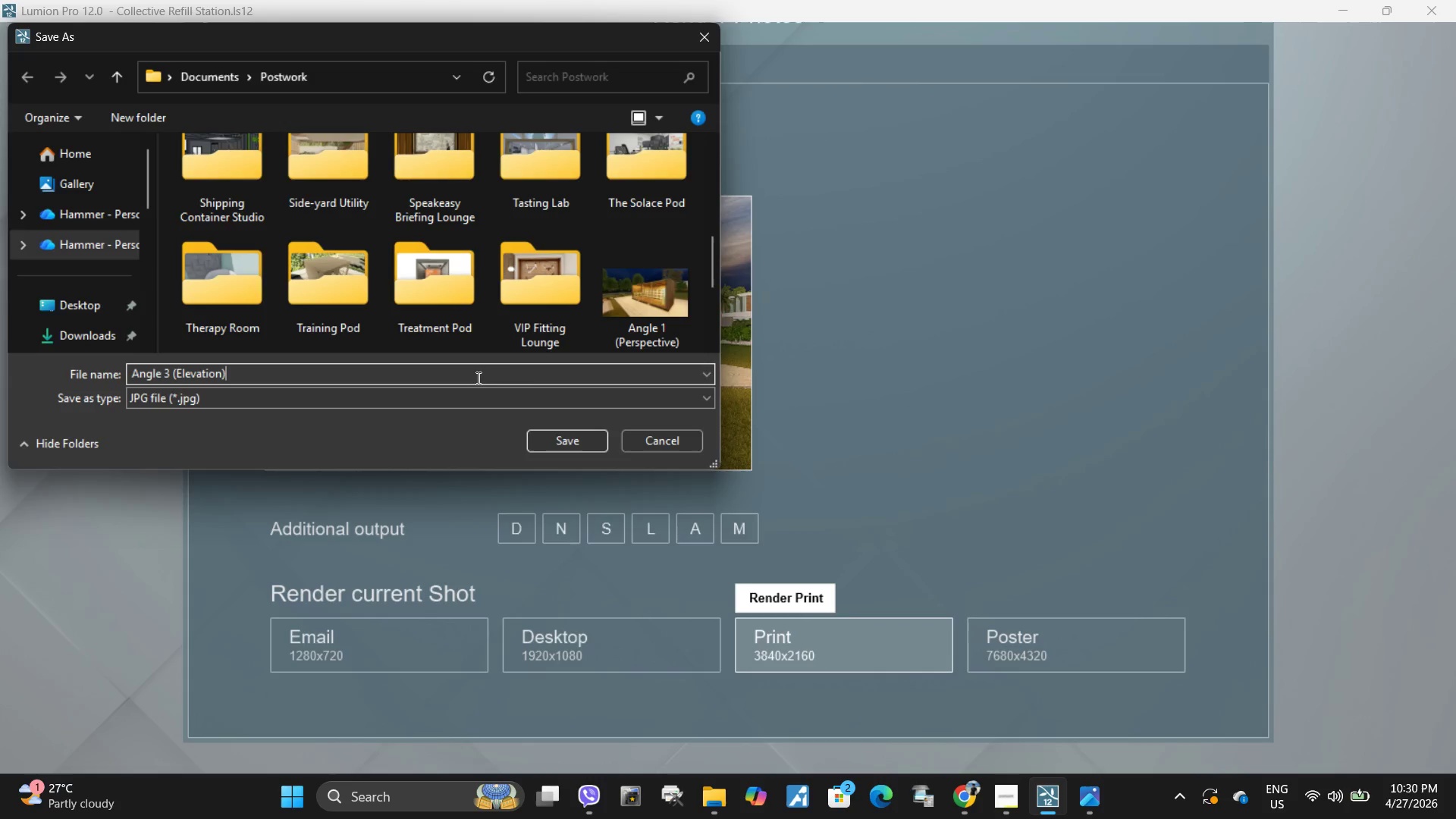 
key(Control+V)
 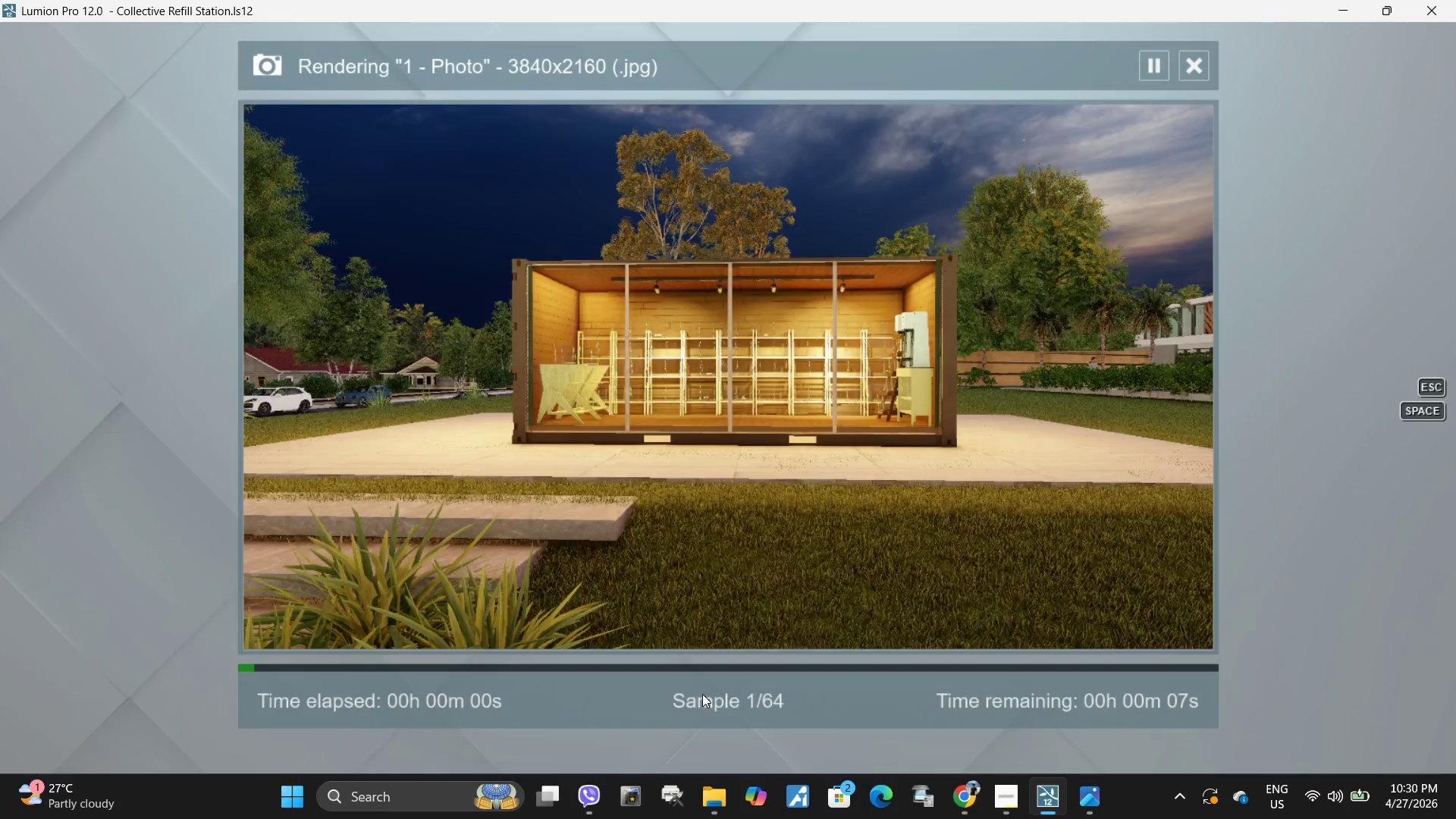 
left_click([722, 812])
 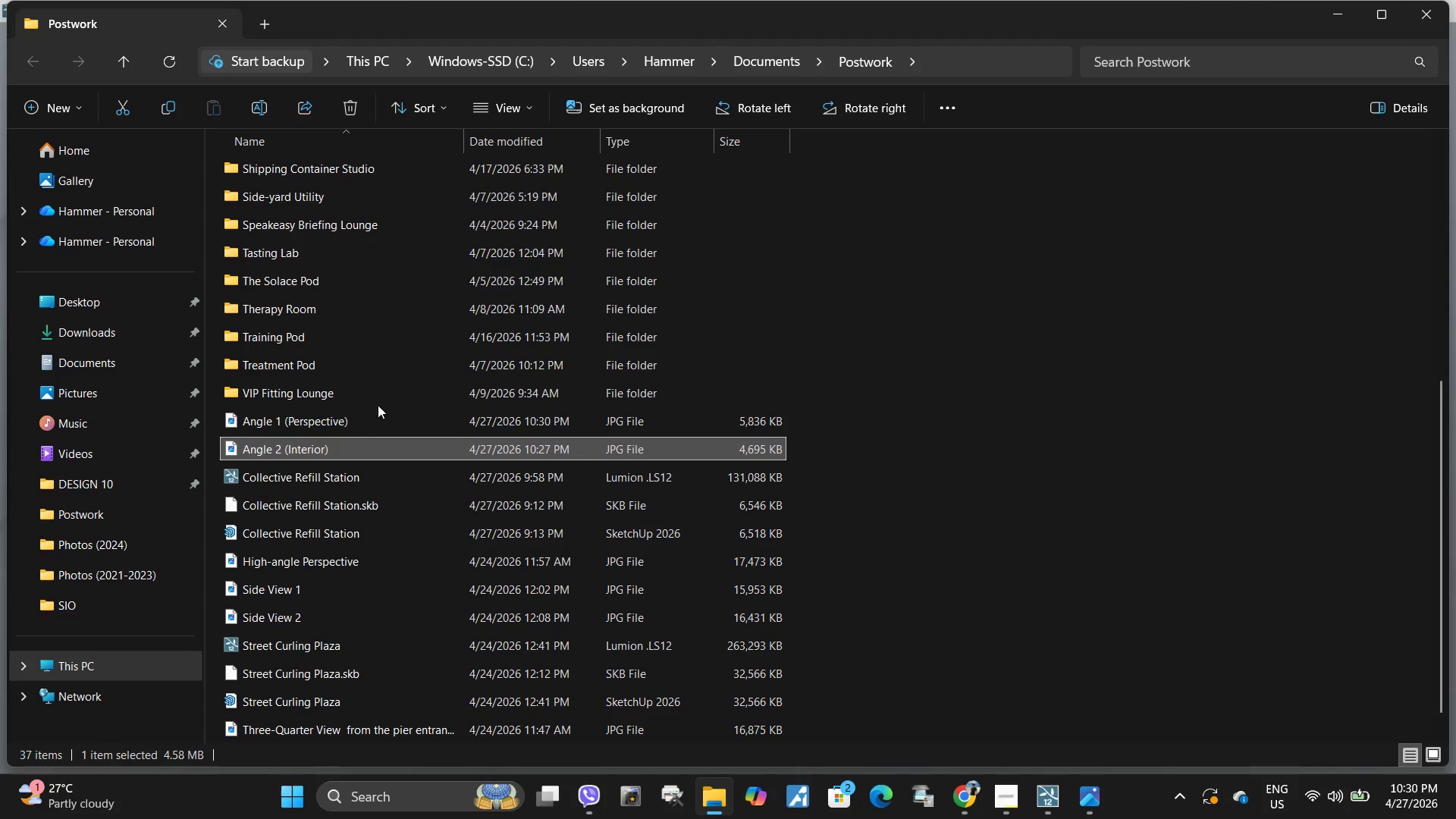 
scroll: coordinate [359, 499], scroll_direction: down, amount: 4.0
 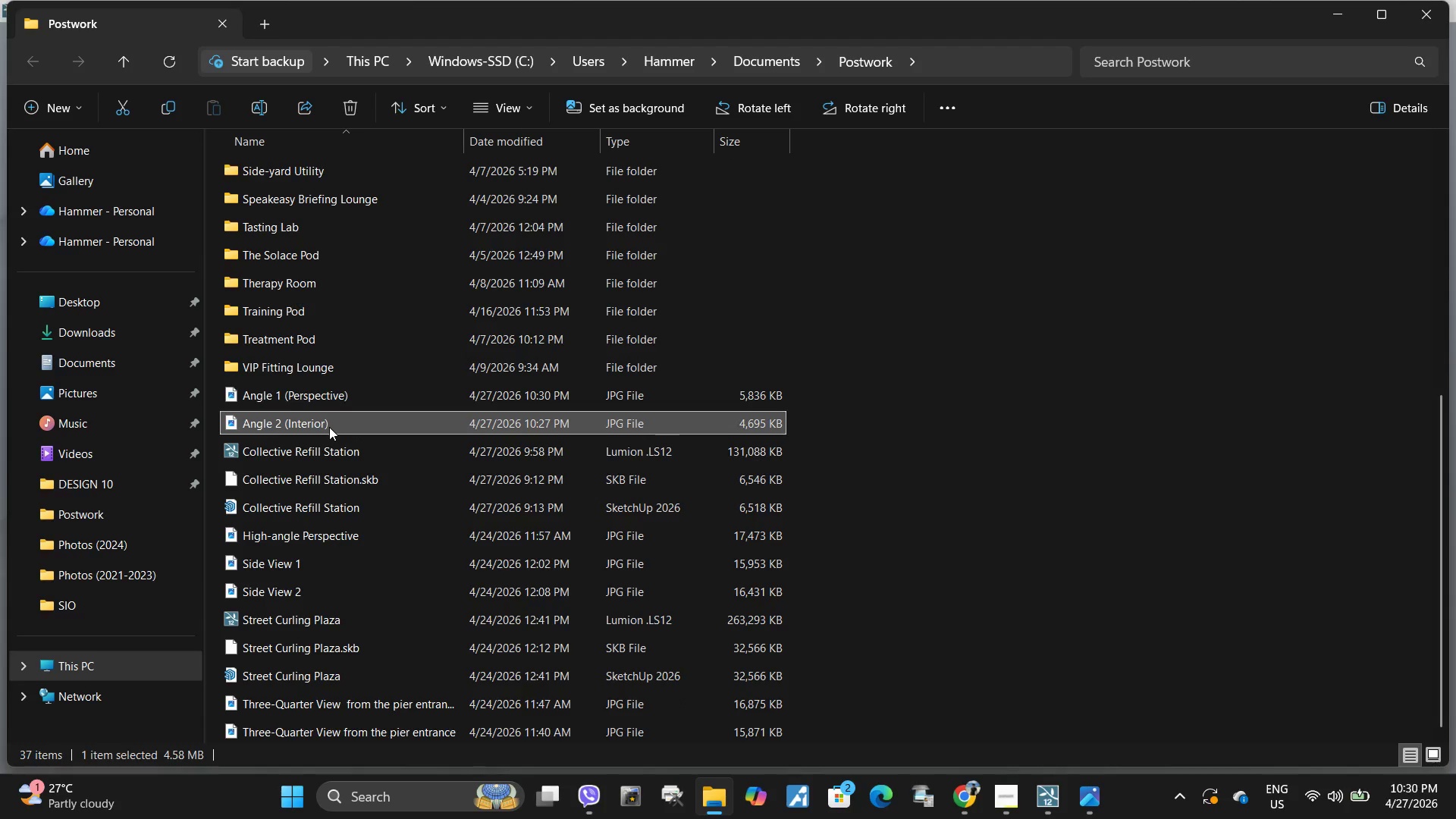 
double_click([328, 422])
 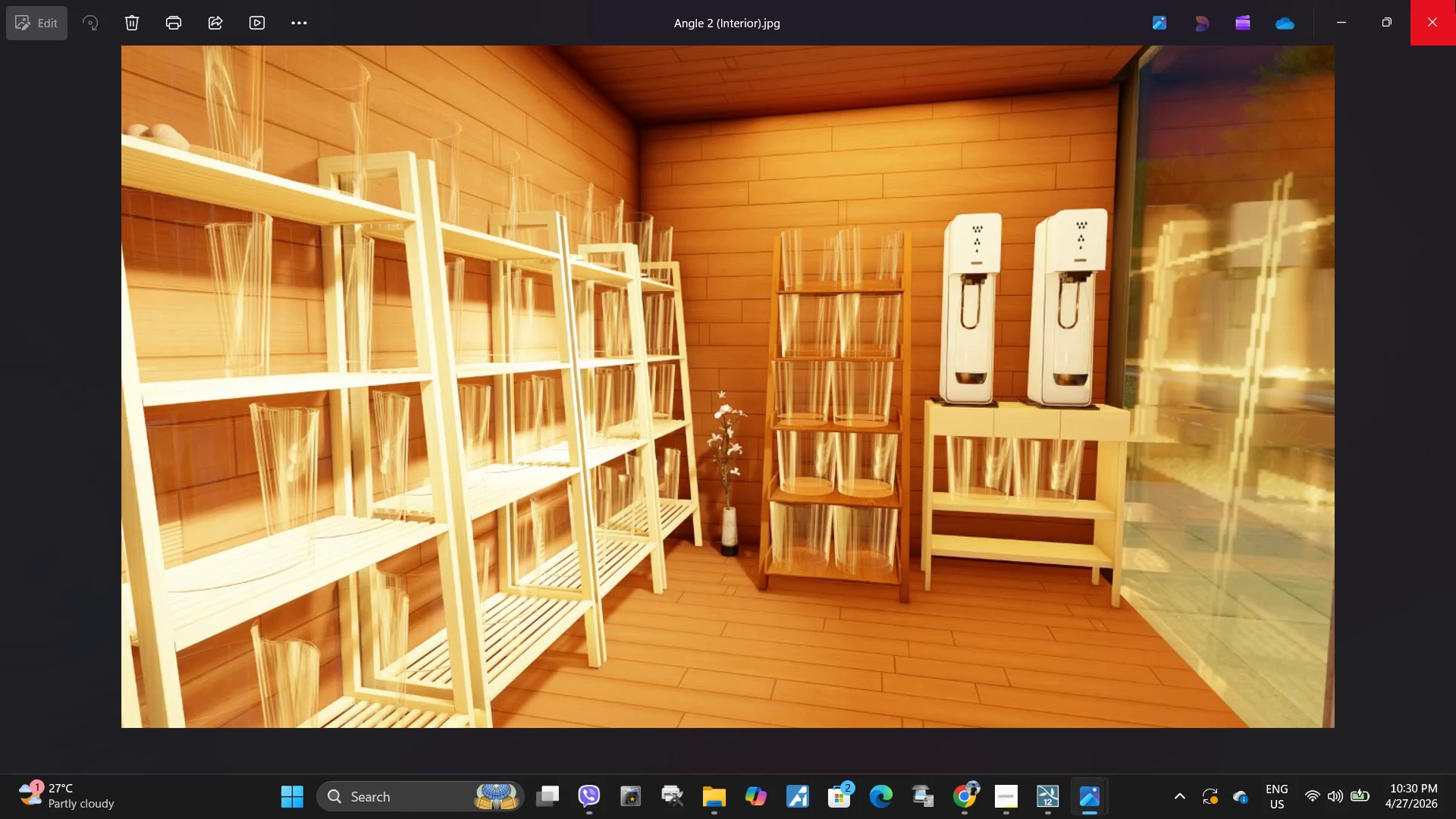 
left_click([1436, 20])
 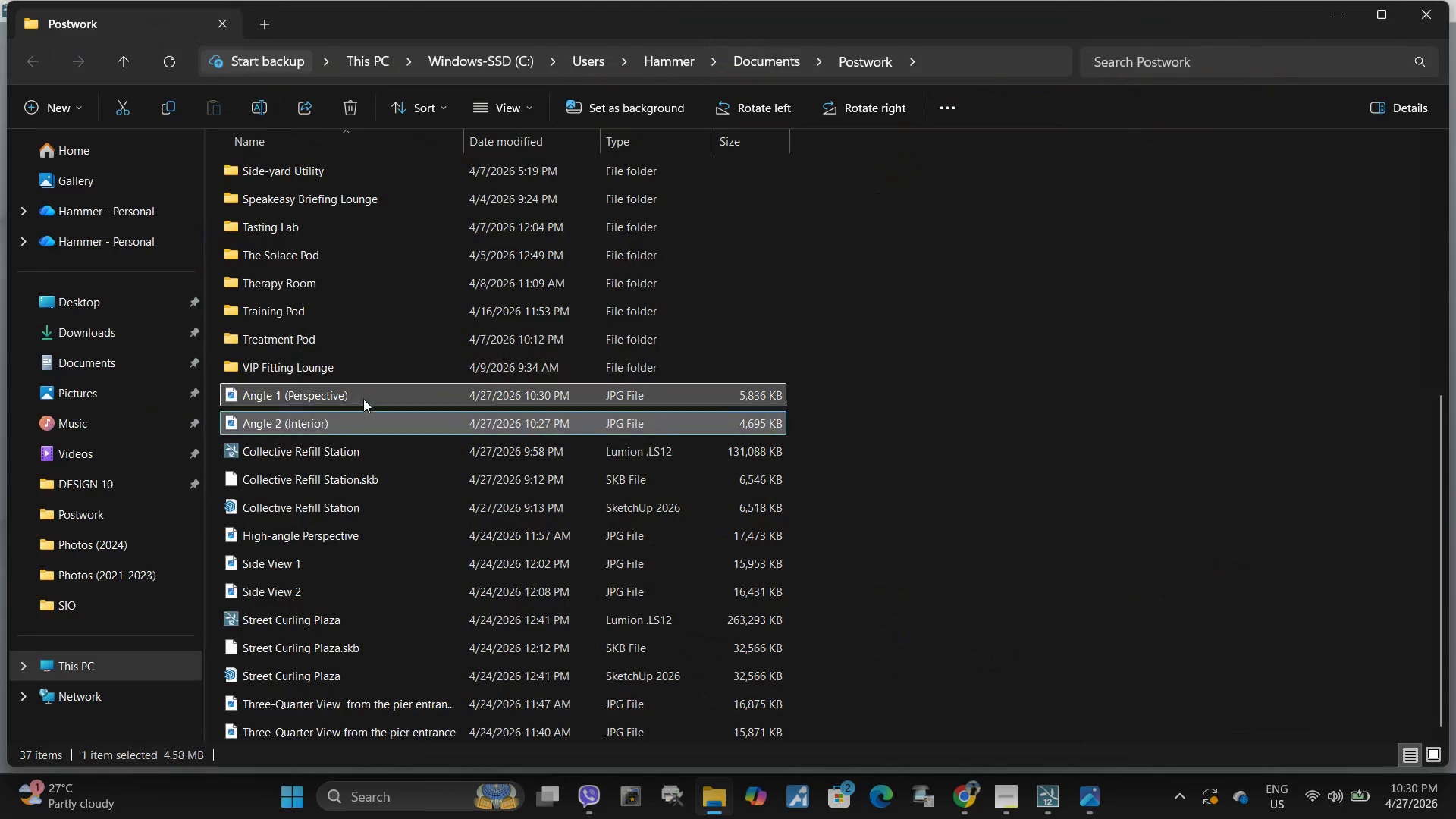 
double_click([363, 399])
 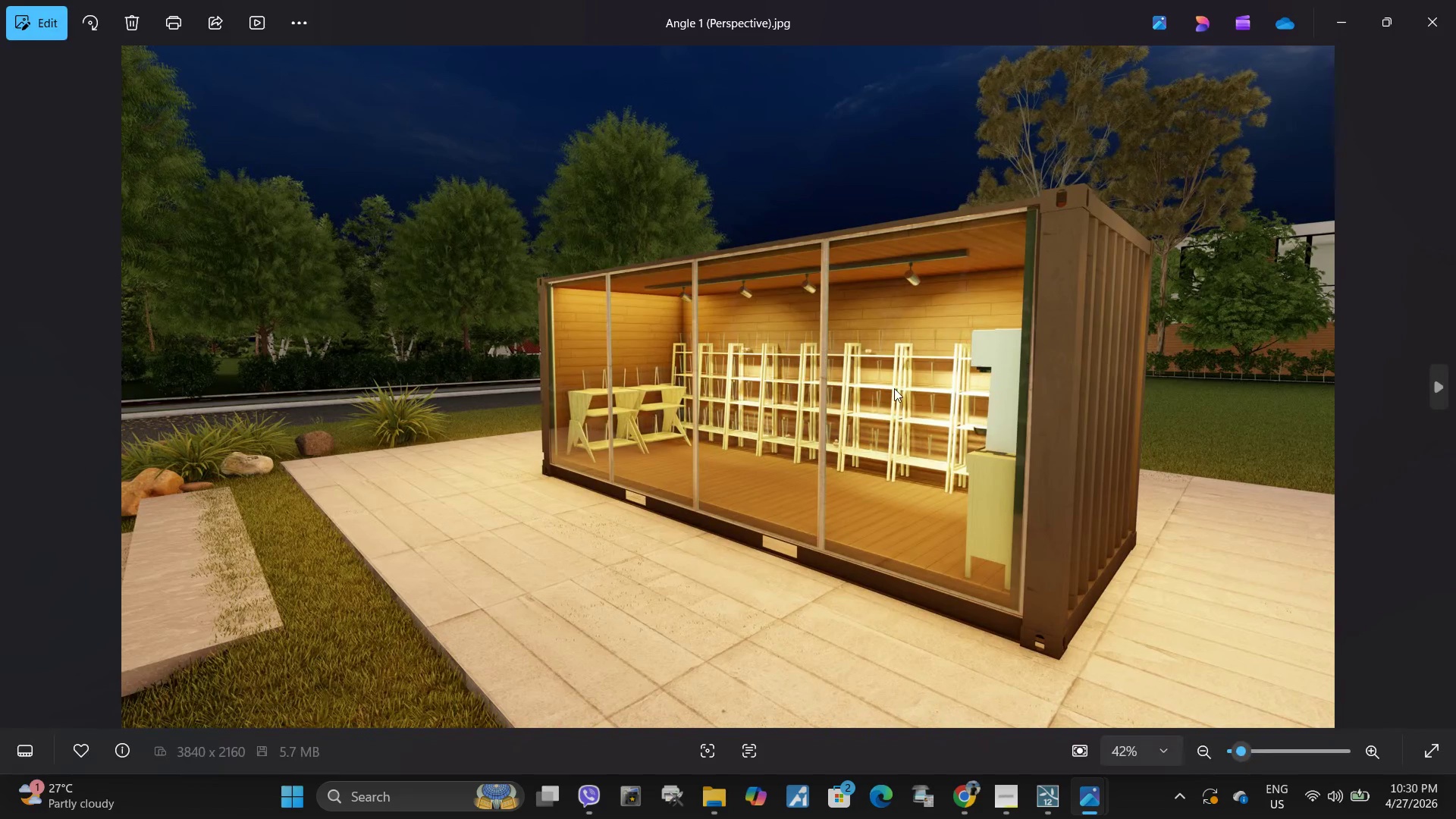 
double_click([785, 420])
 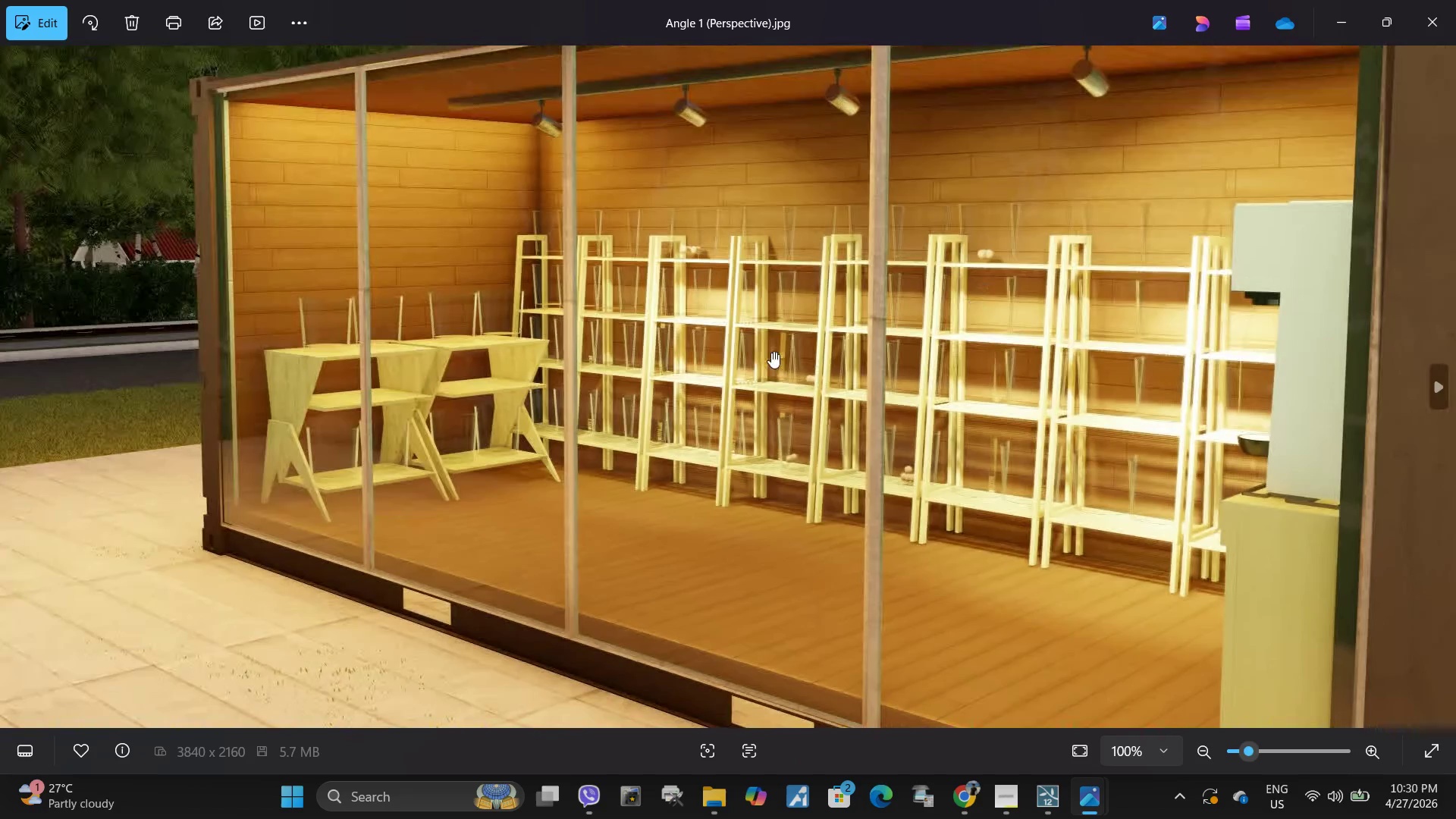 
scroll: coordinate [727, 344], scroll_direction: down, amount: 15.0
 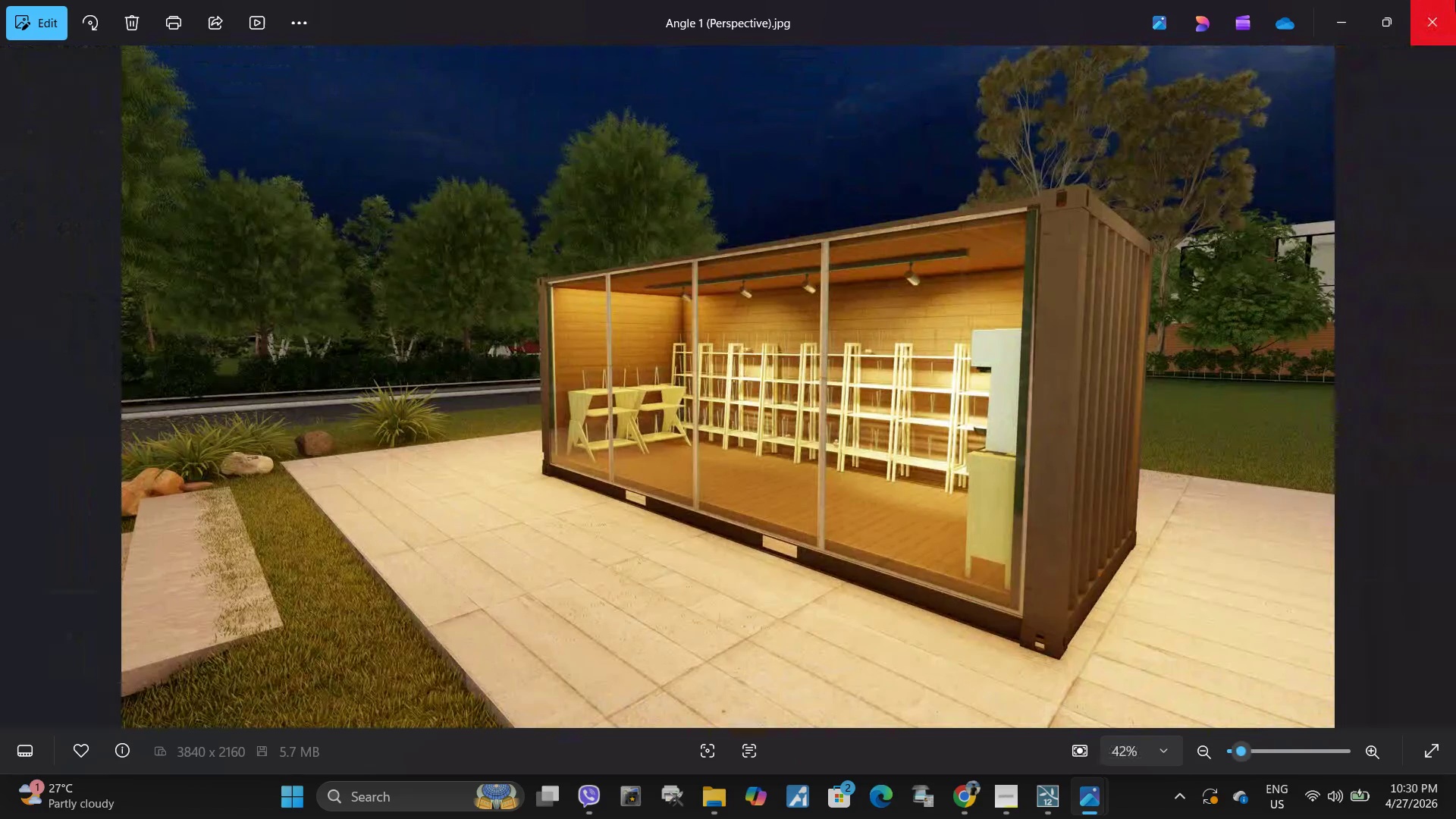 
double_click([1455, 0])
 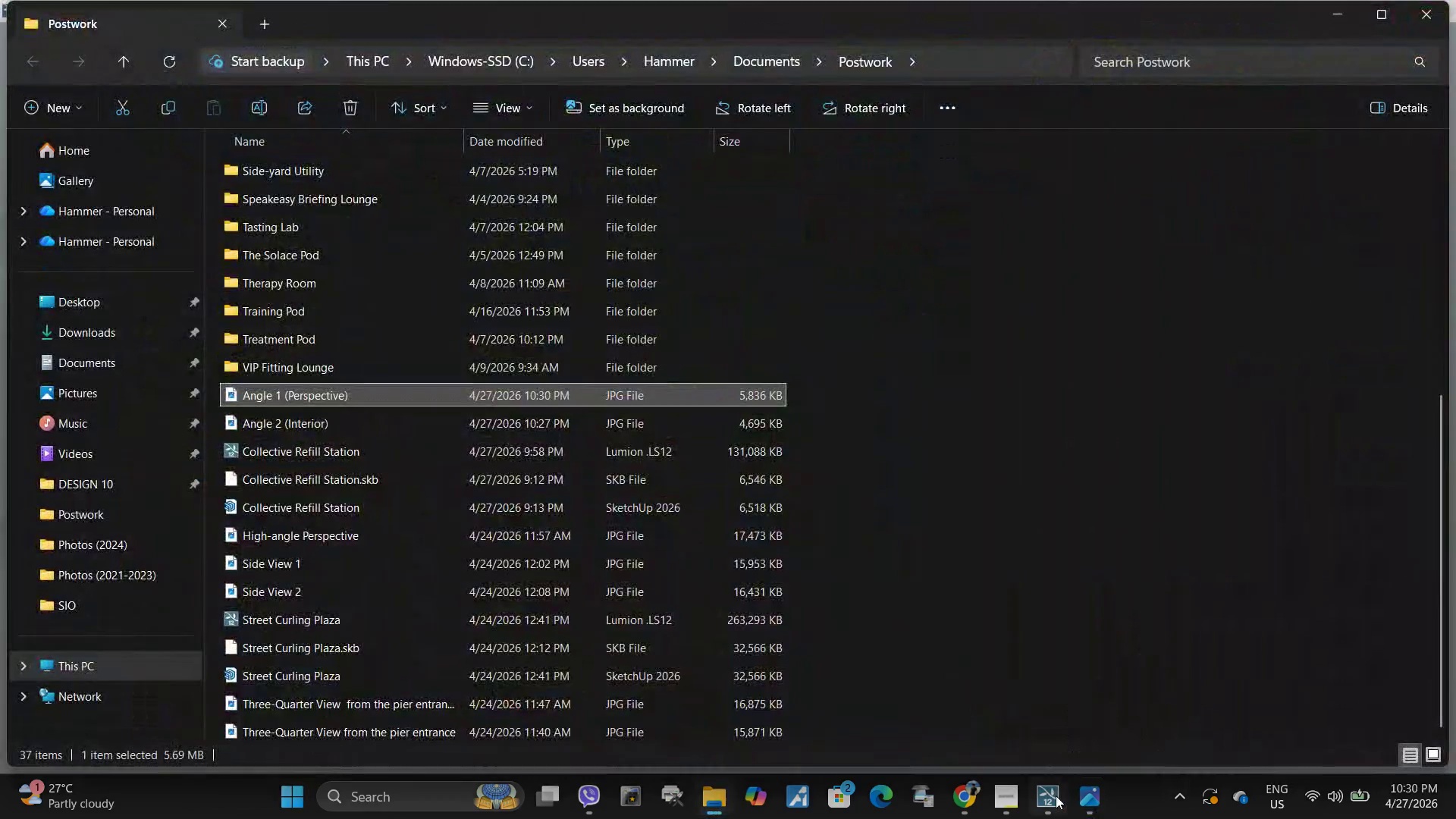 
left_click([1056, 795])
 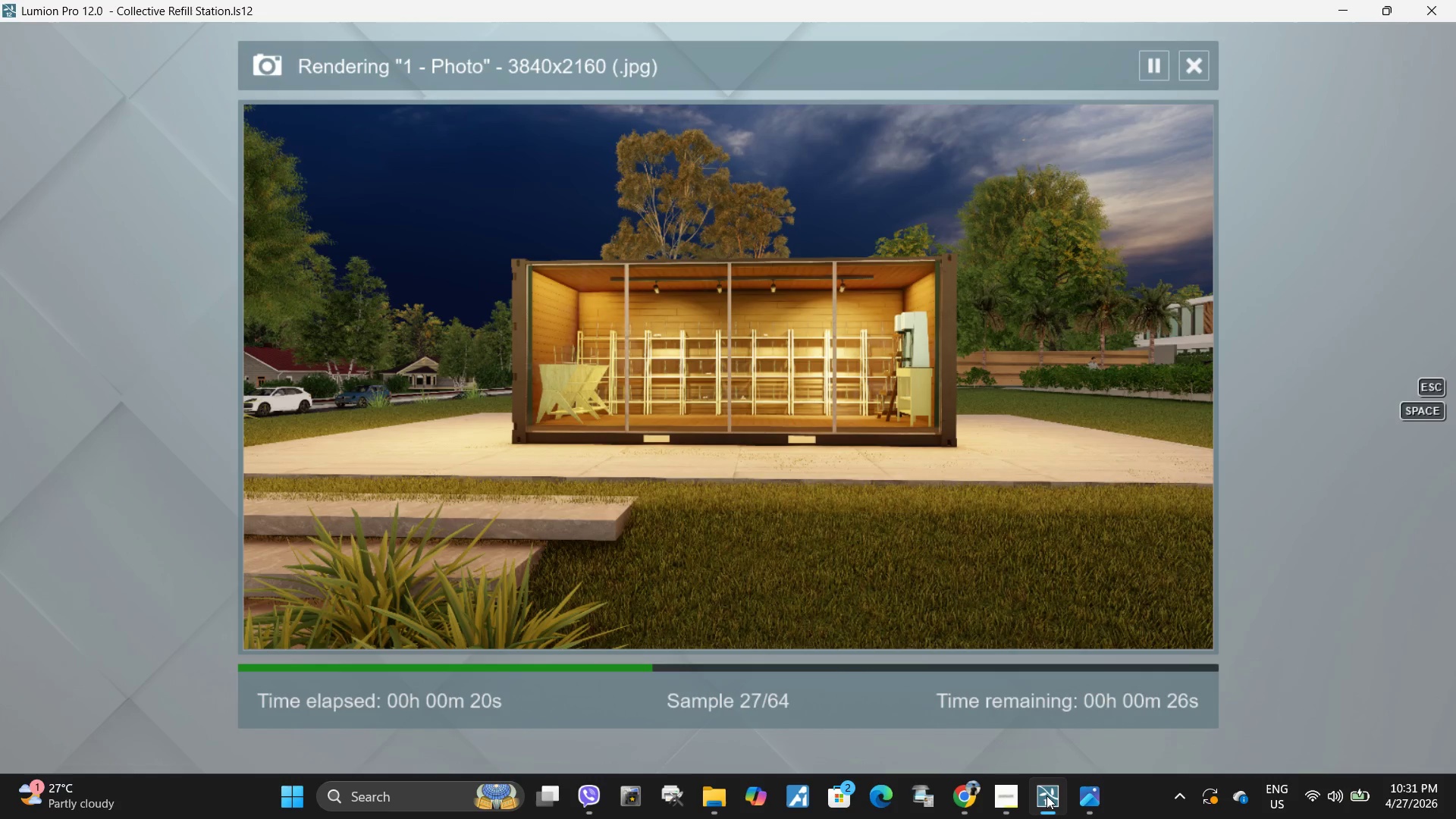 
wait(12.81)
 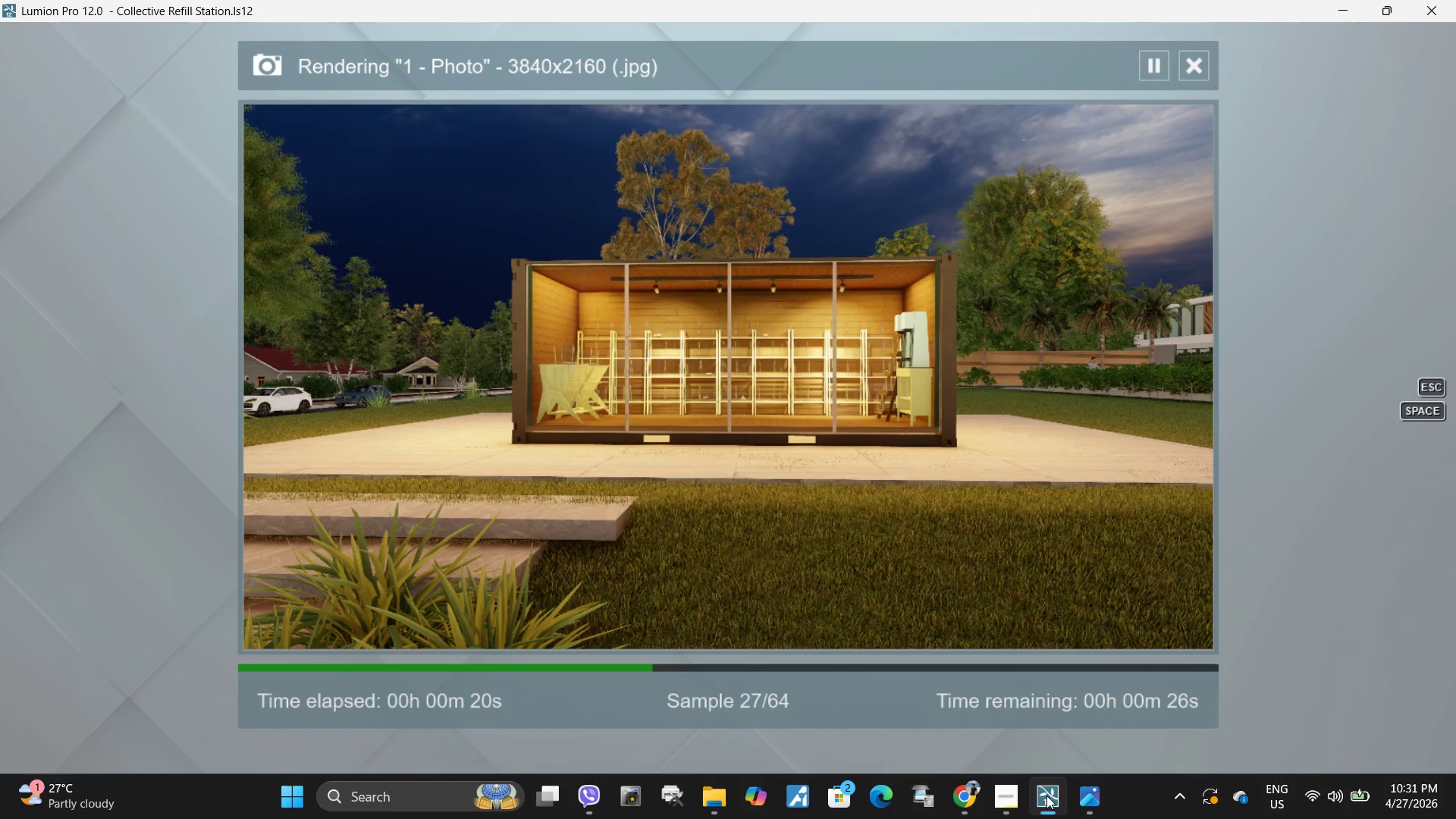 
left_click([1006, 795])